 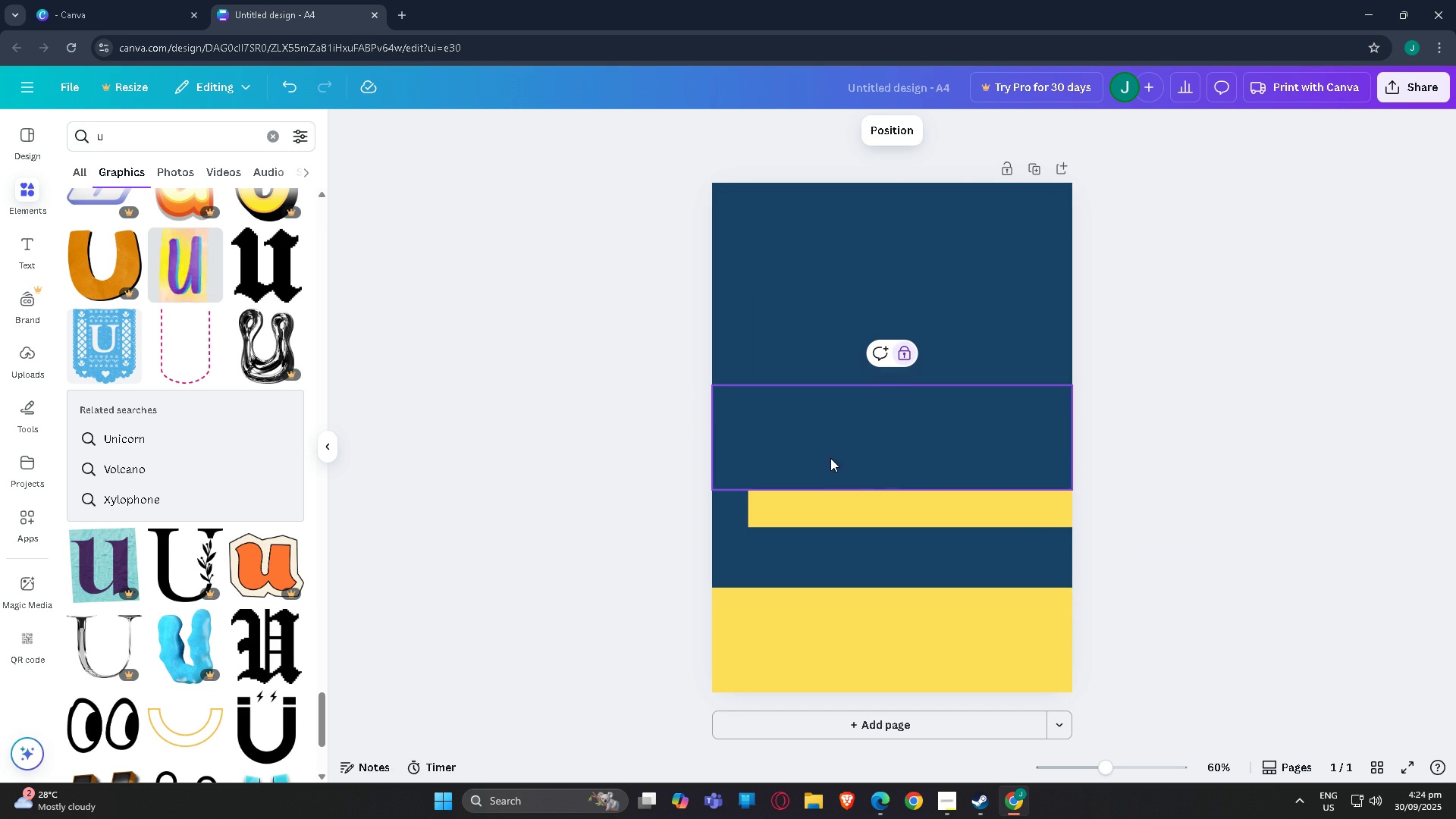 
key(Delete)
 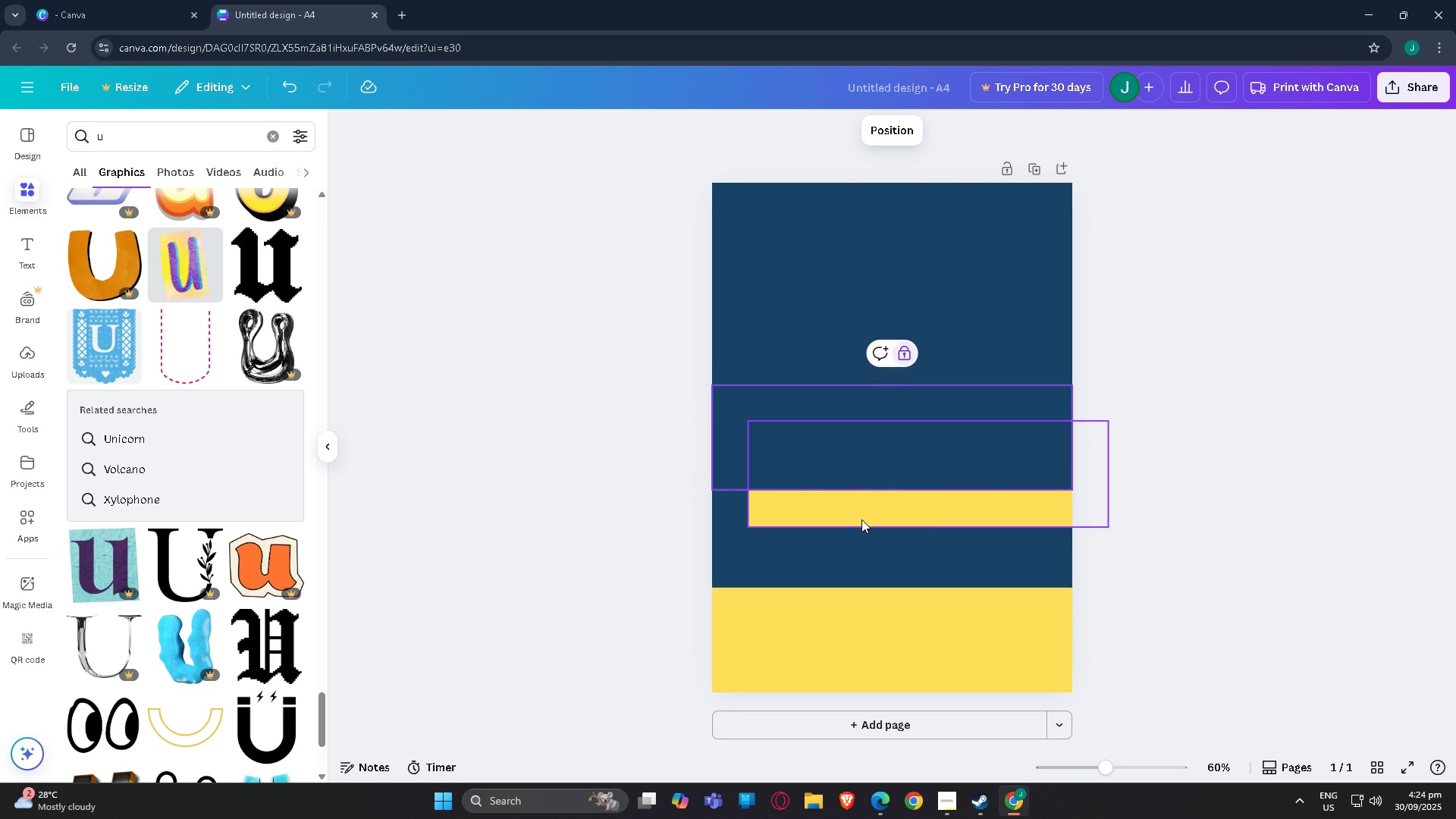 
left_click([863, 522])
 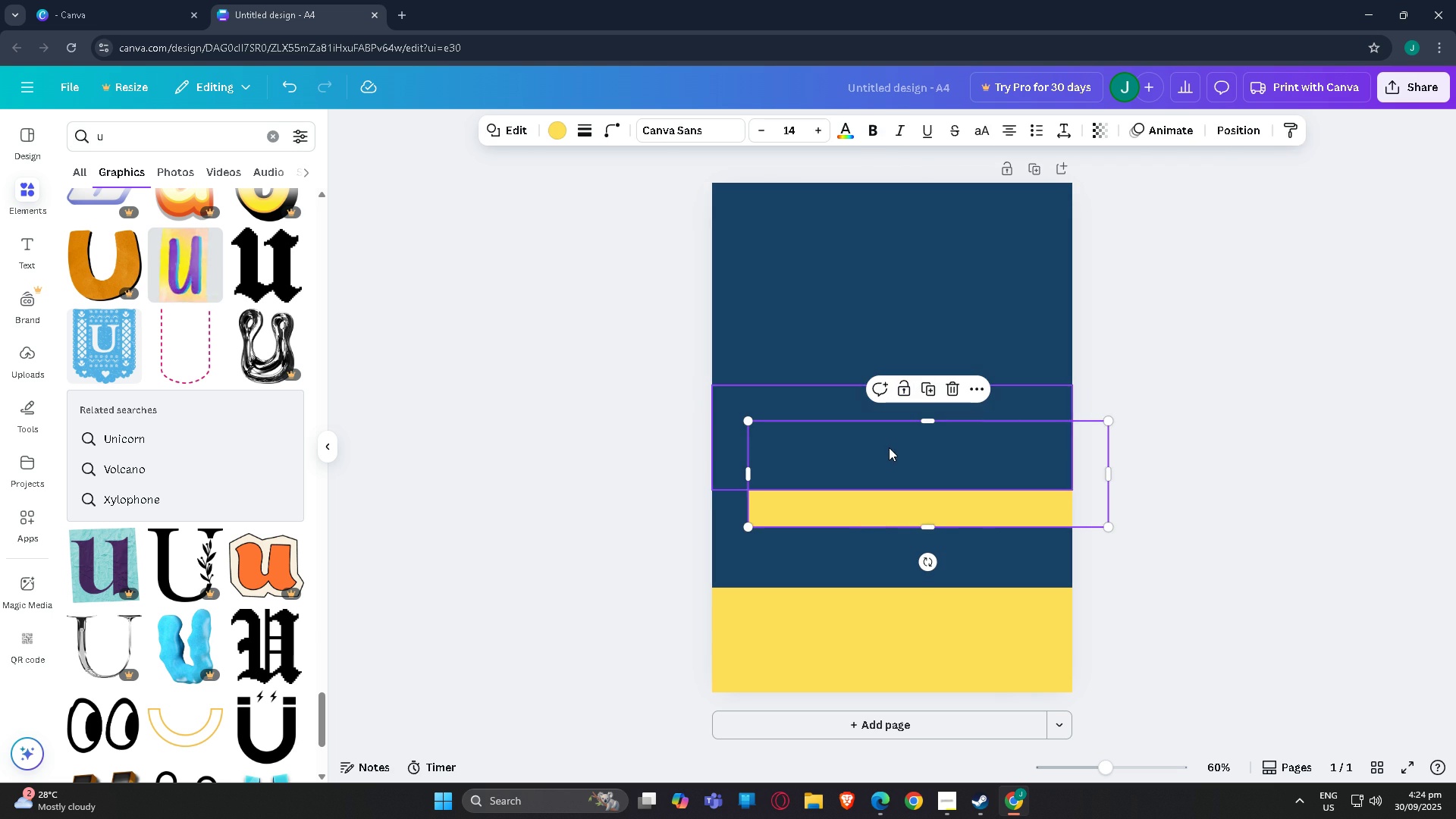 
left_click([889, 444])
 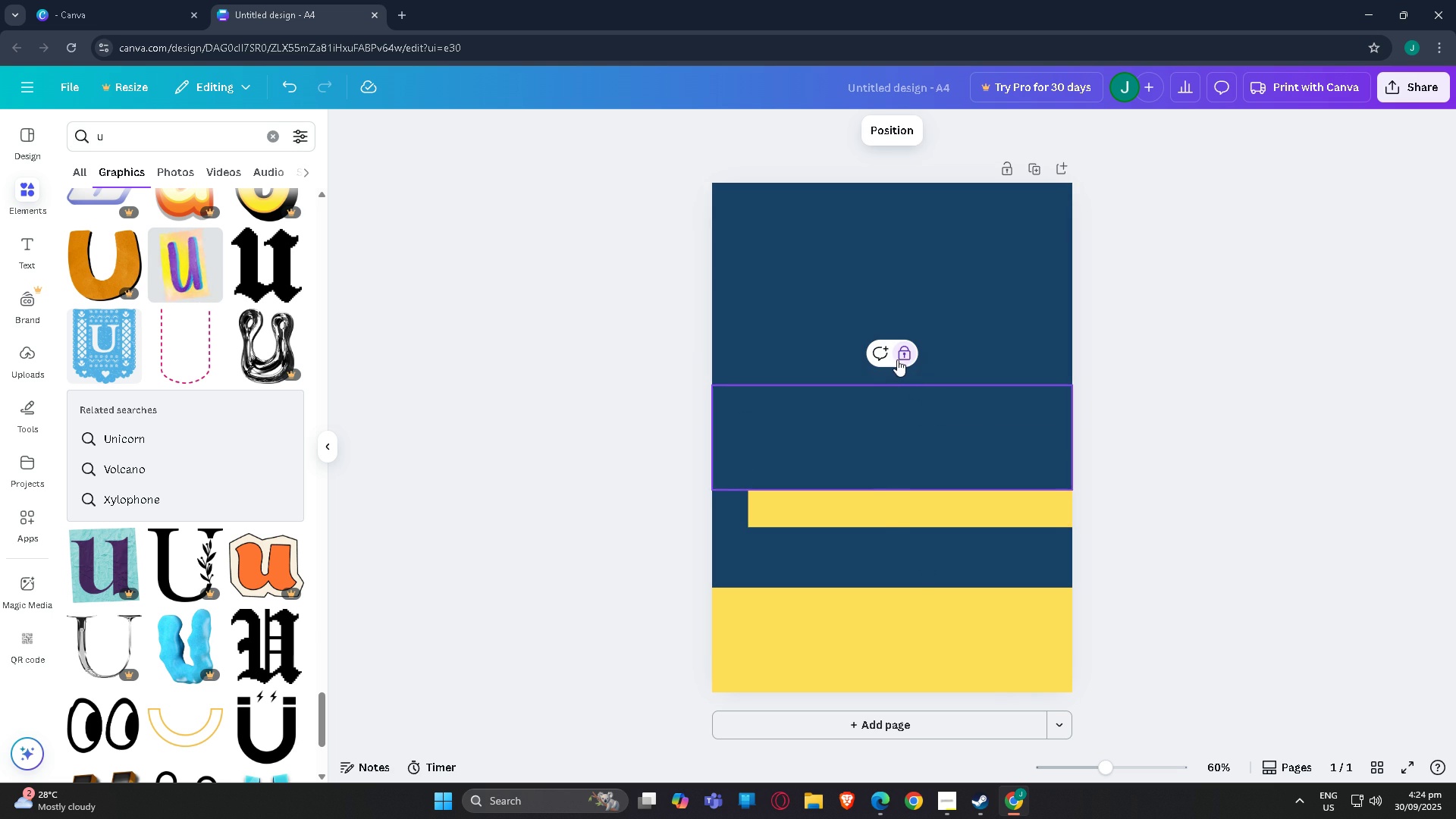 
left_click([896, 359])
 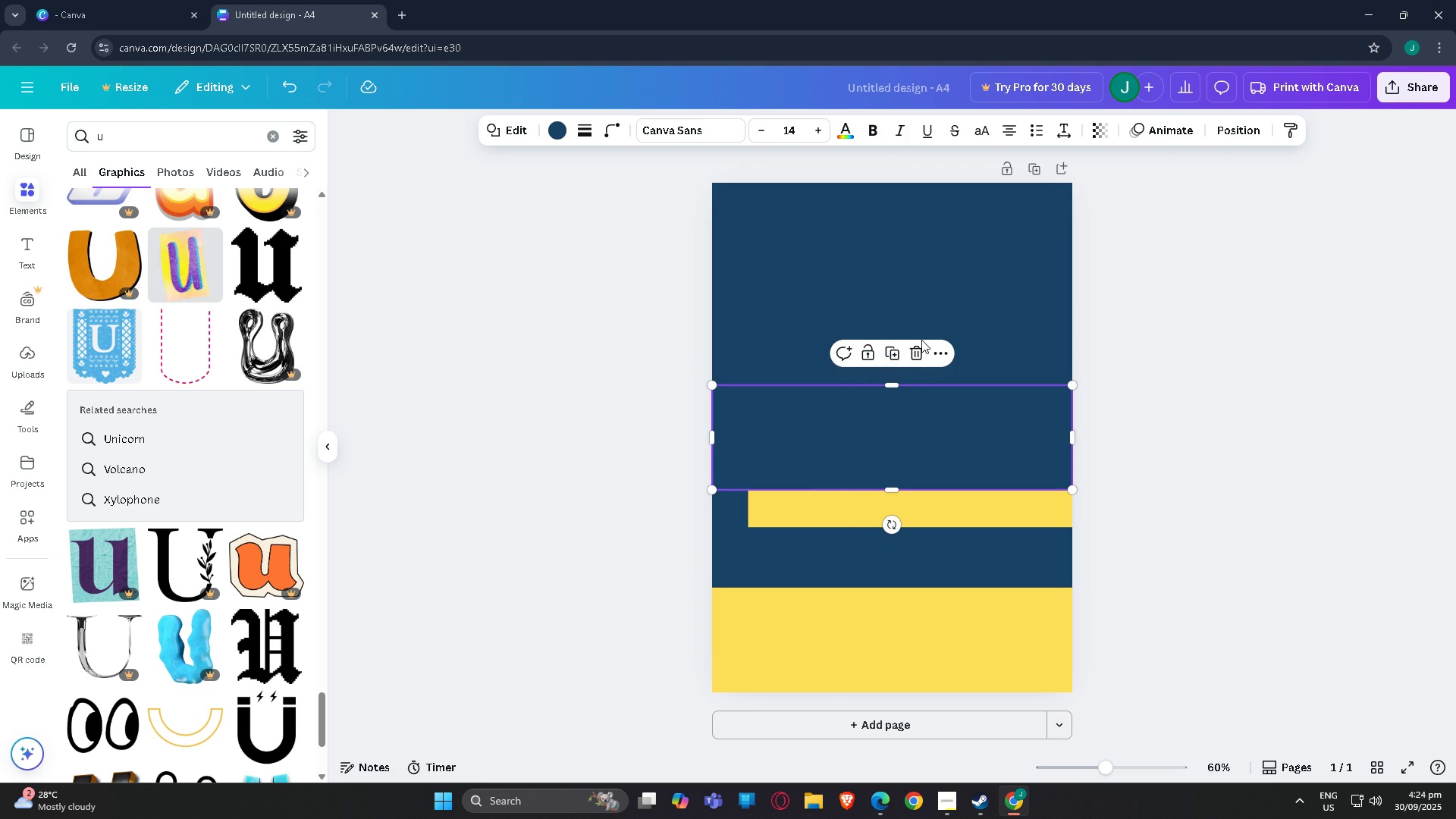 
left_click([915, 353])
 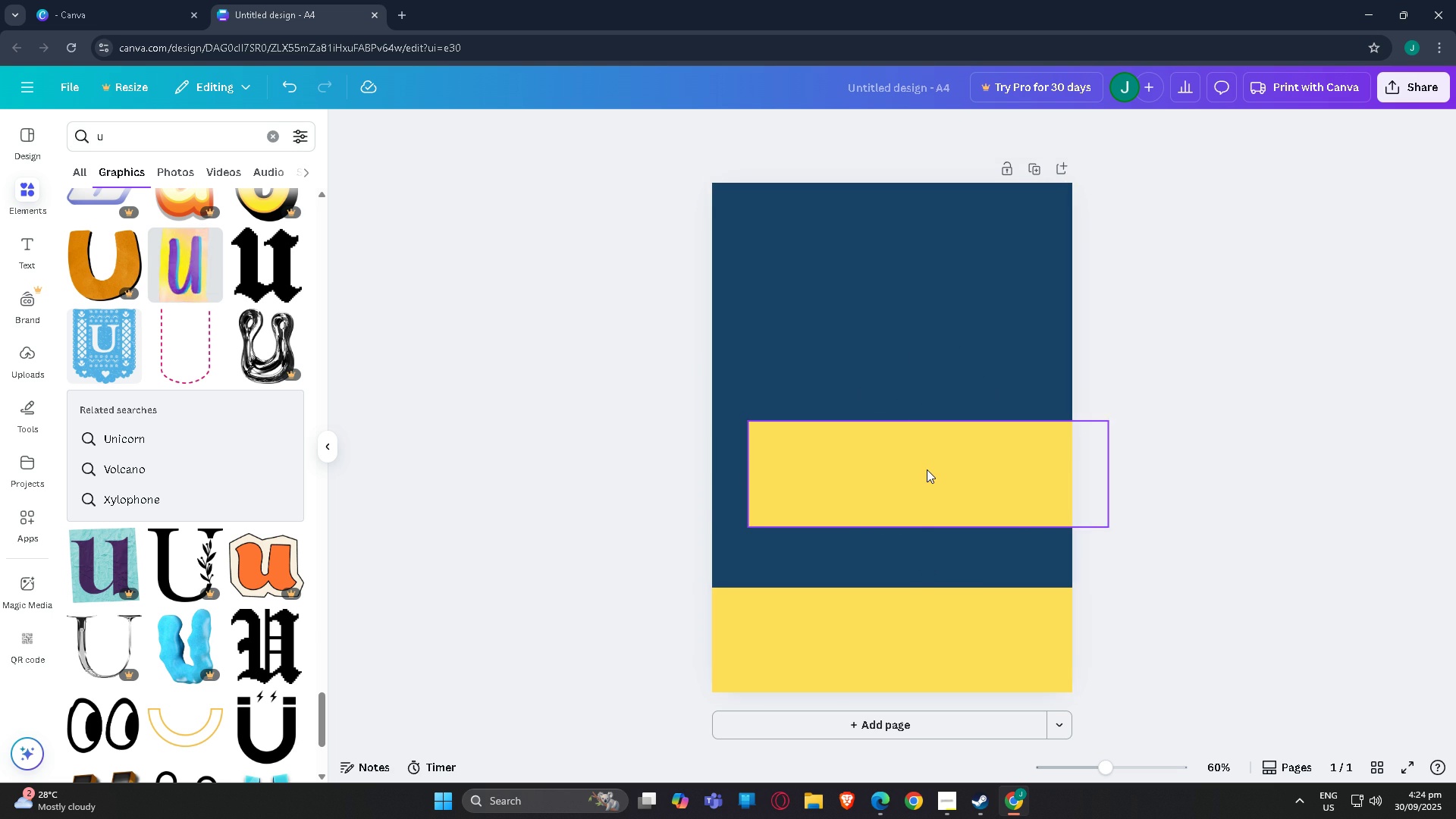 
left_click([927, 469])